 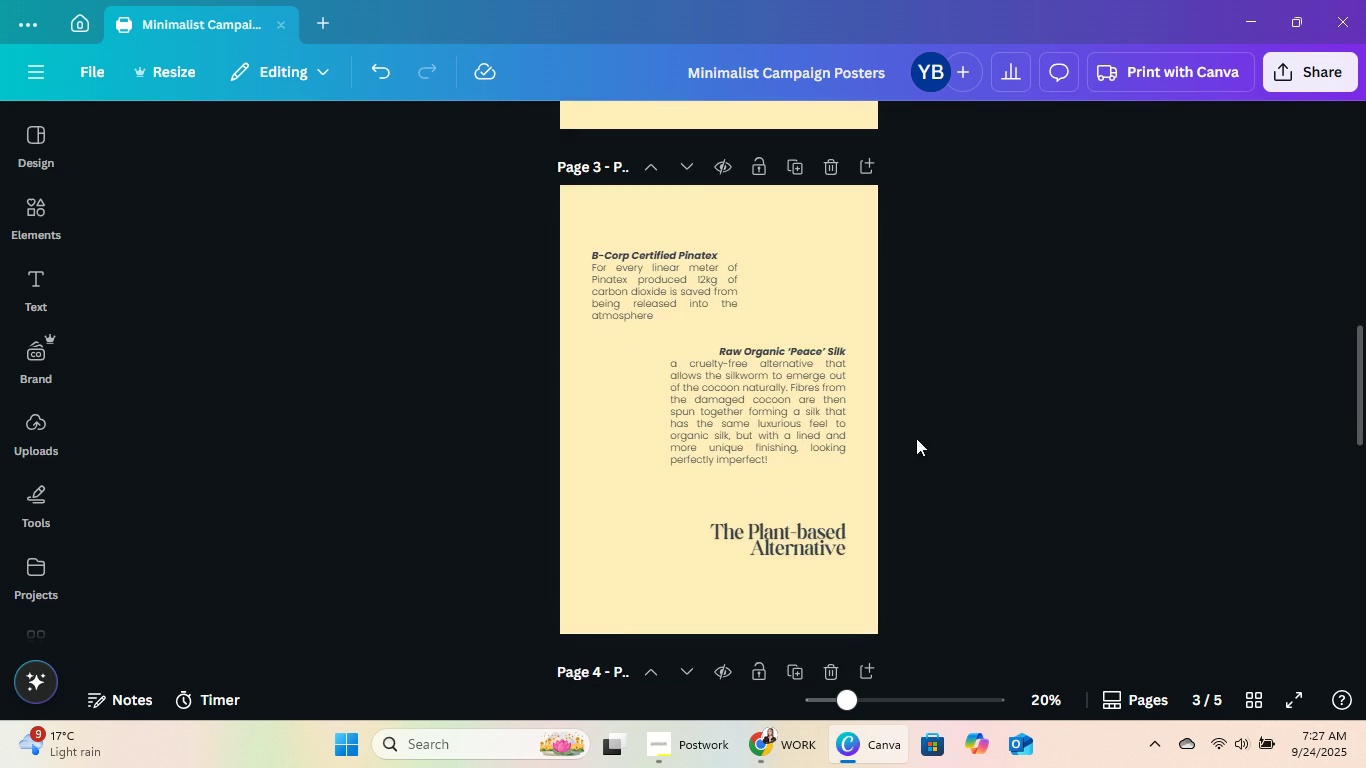 
key(Control+ControlLeft)
 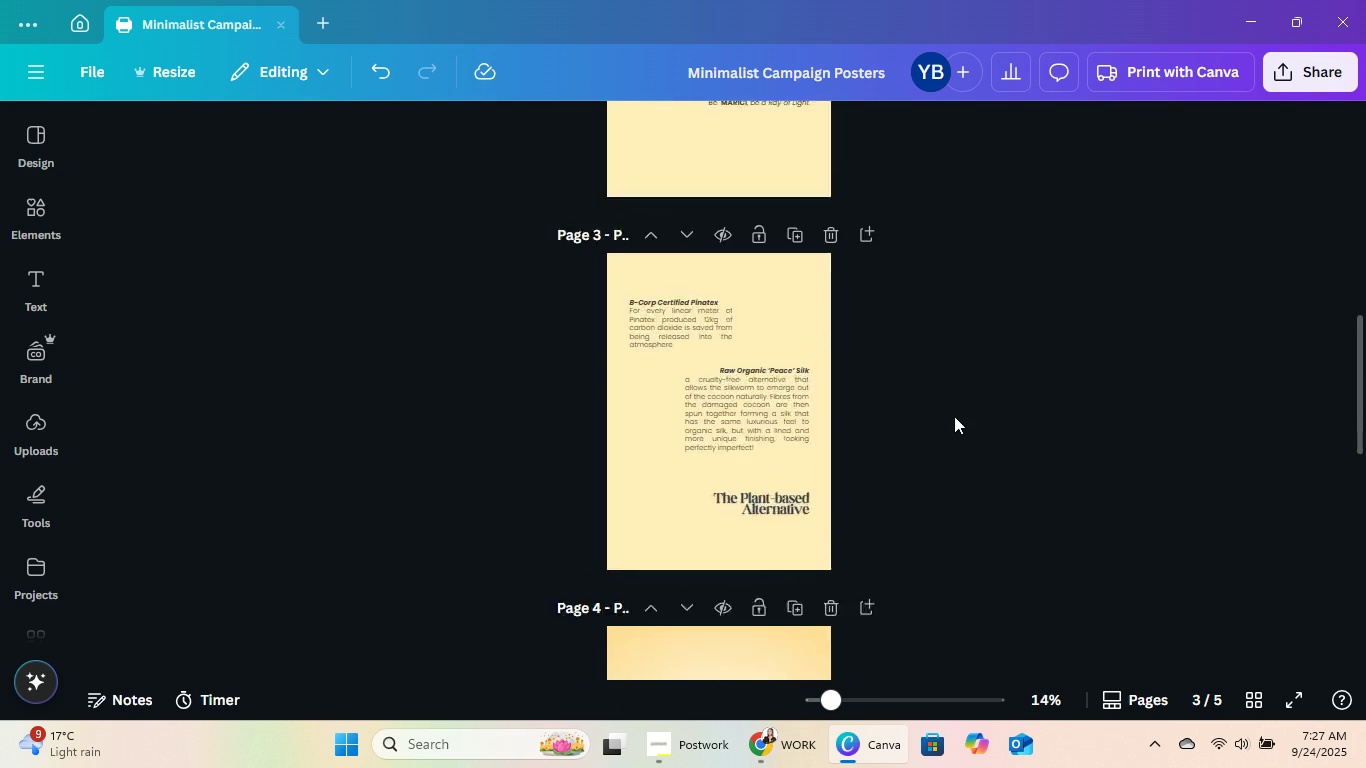 
scroll: coordinate [974, 437], scroll_direction: down, amount: 1.0
 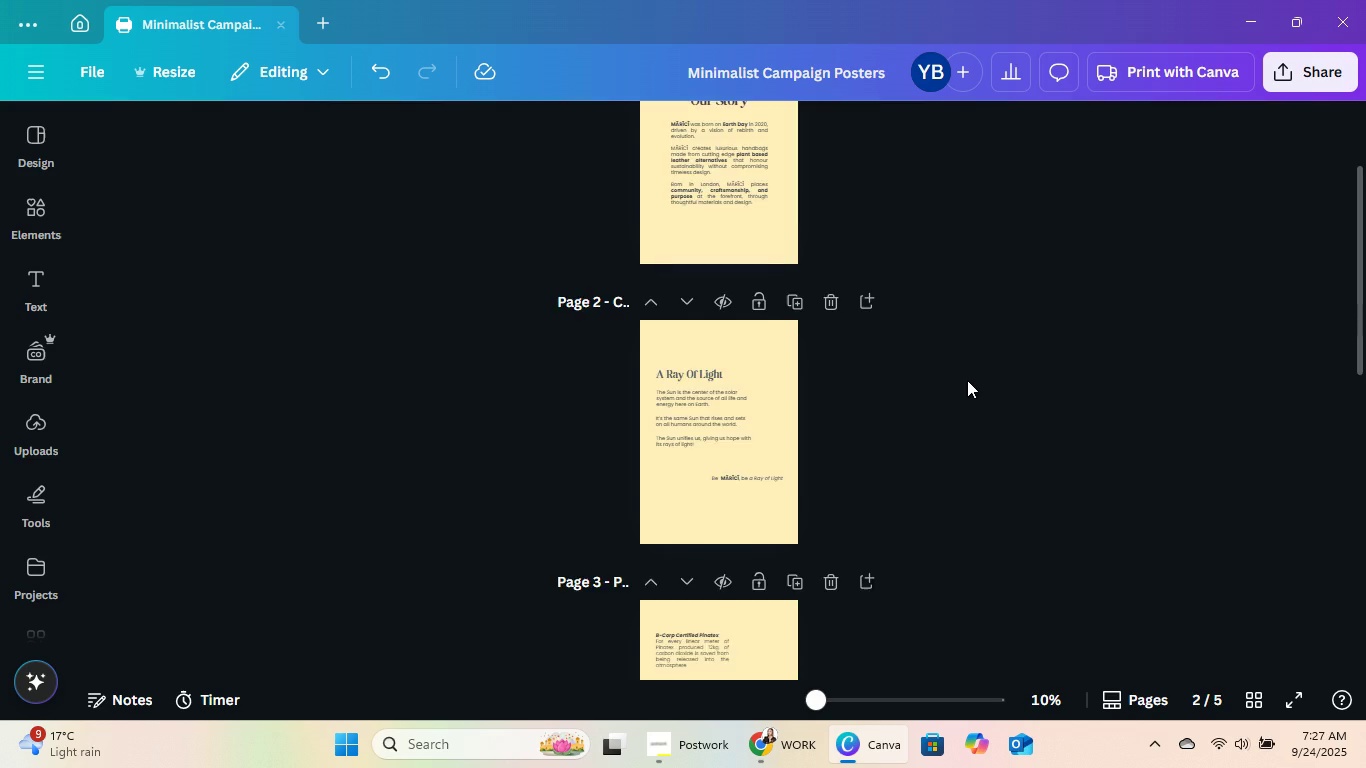 
scroll: coordinate [953, 347], scroll_direction: up, amount: 5.0
 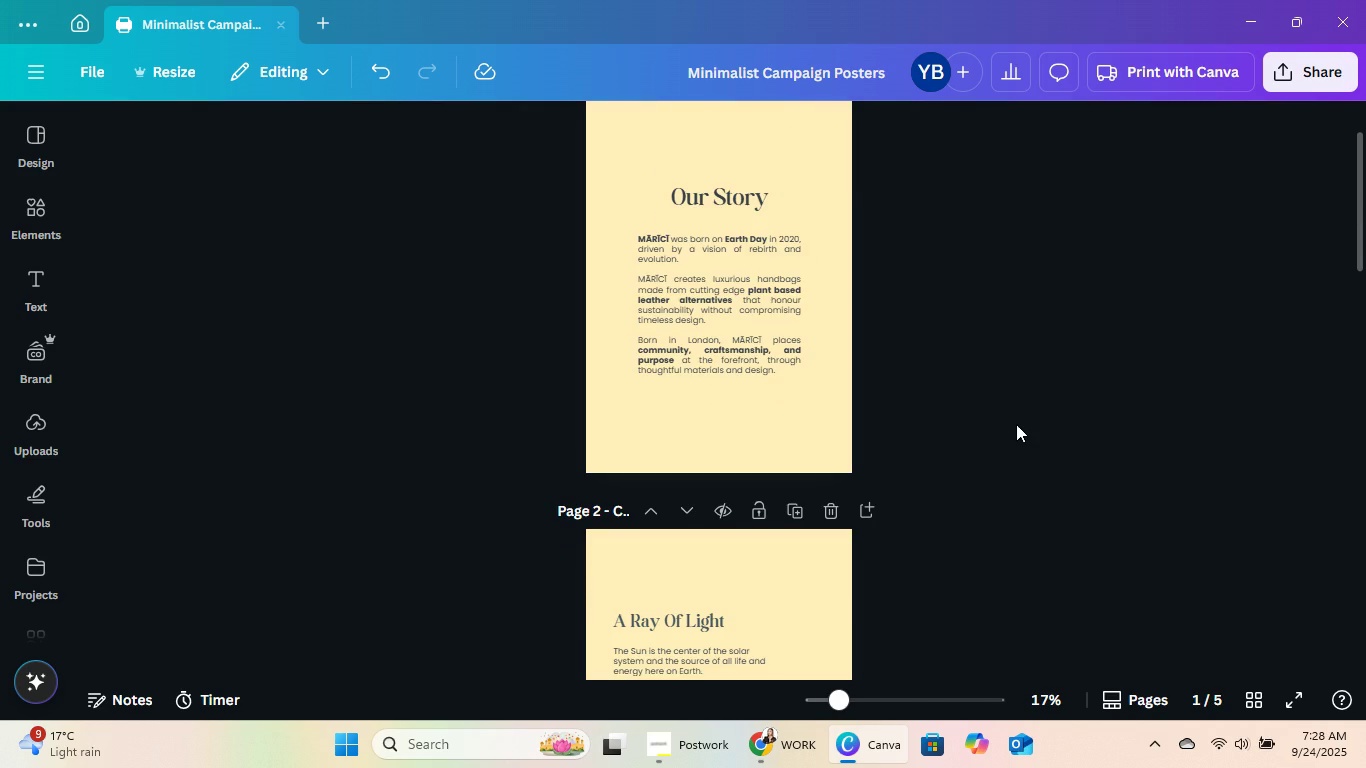 
key(Control+ControlLeft)
 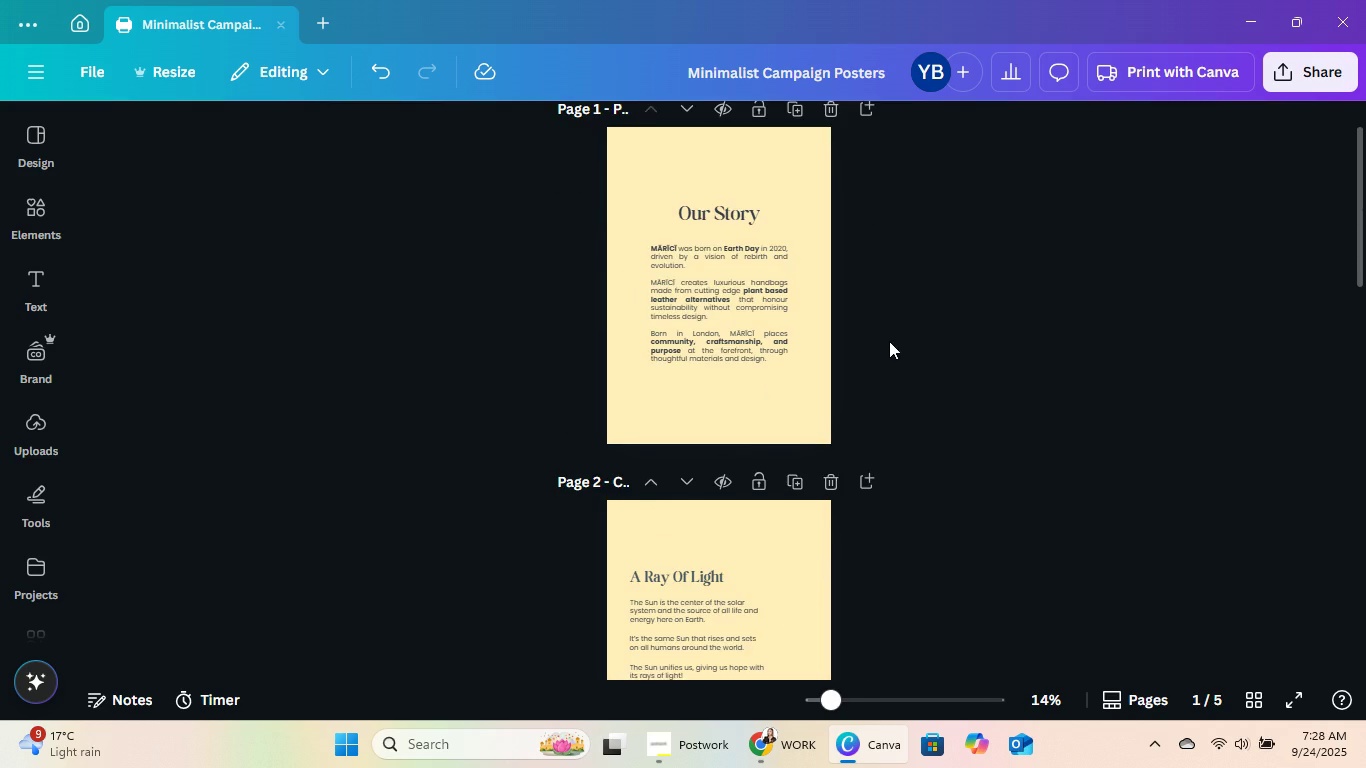 
key(Control+ControlLeft)
 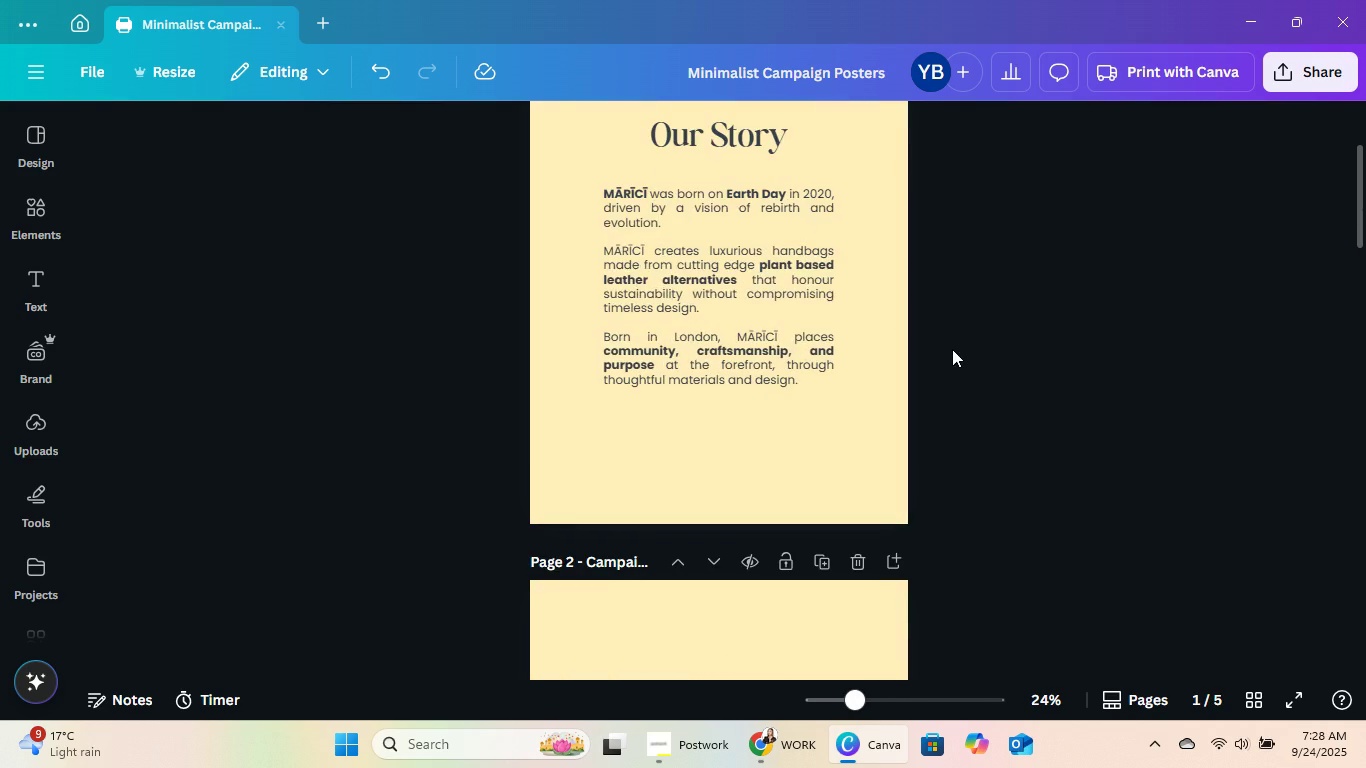 
key(Control+ControlLeft)
 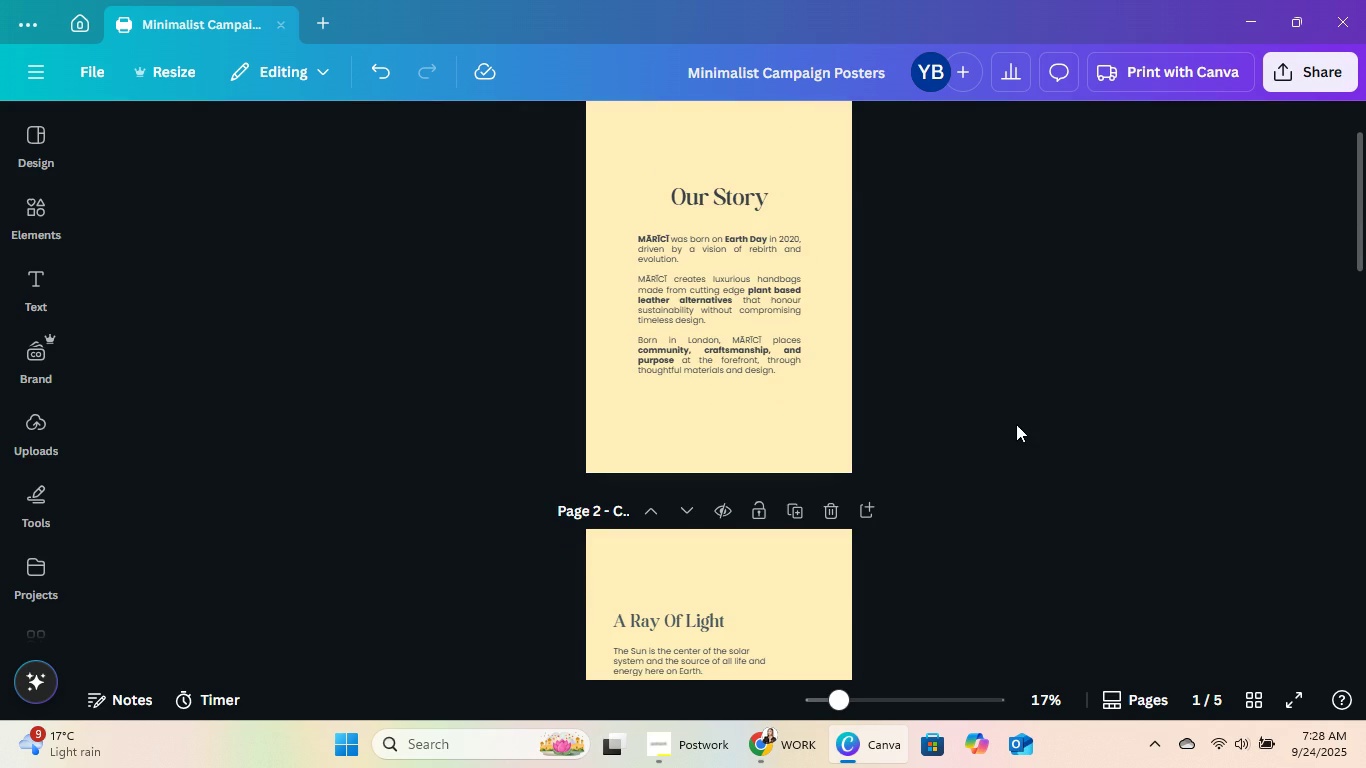 
scroll: coordinate [1015, 422], scroll_direction: up, amount: 1.0